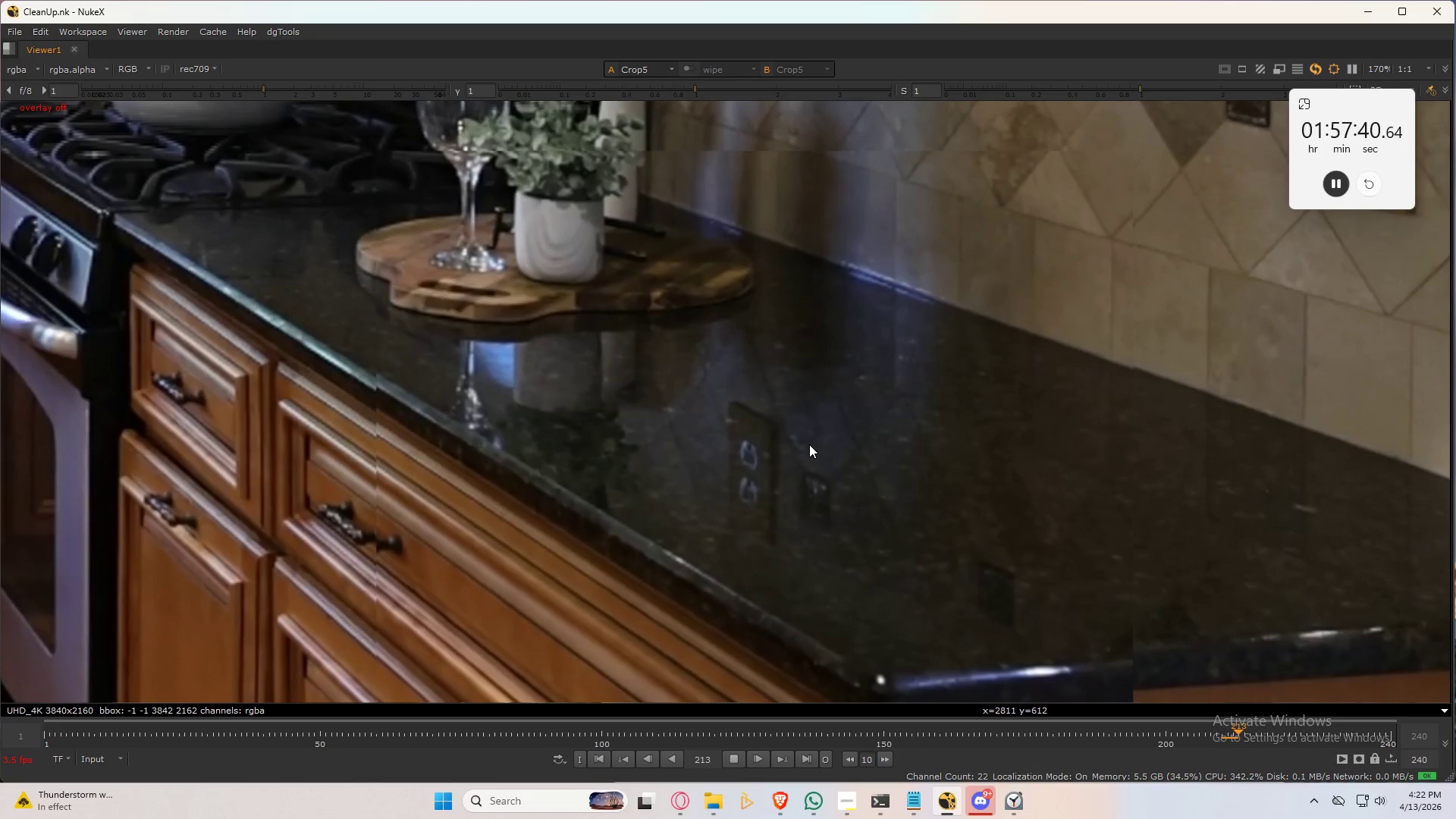 
left_click([601, 756])
 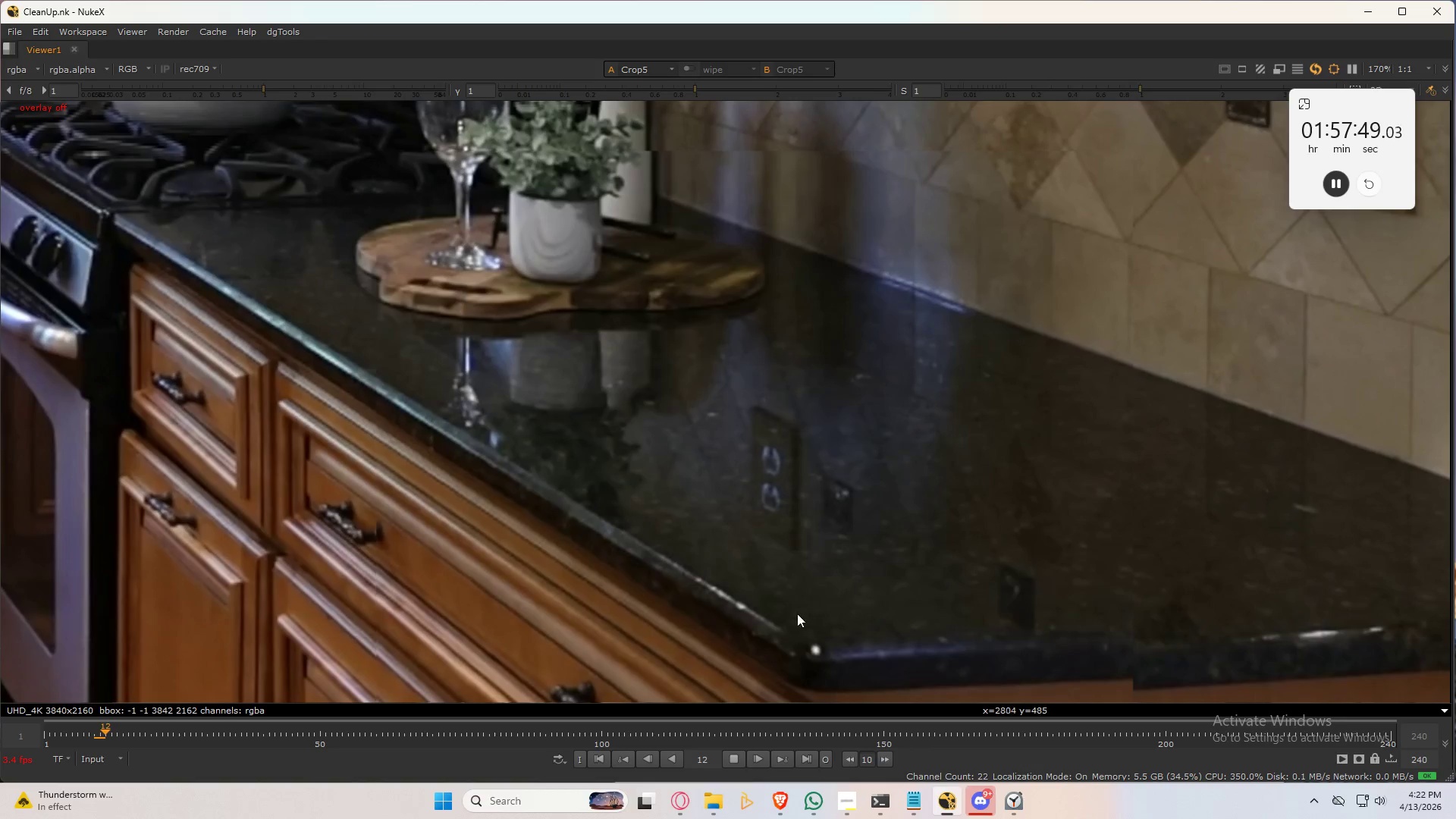 
left_click([601, 762])
 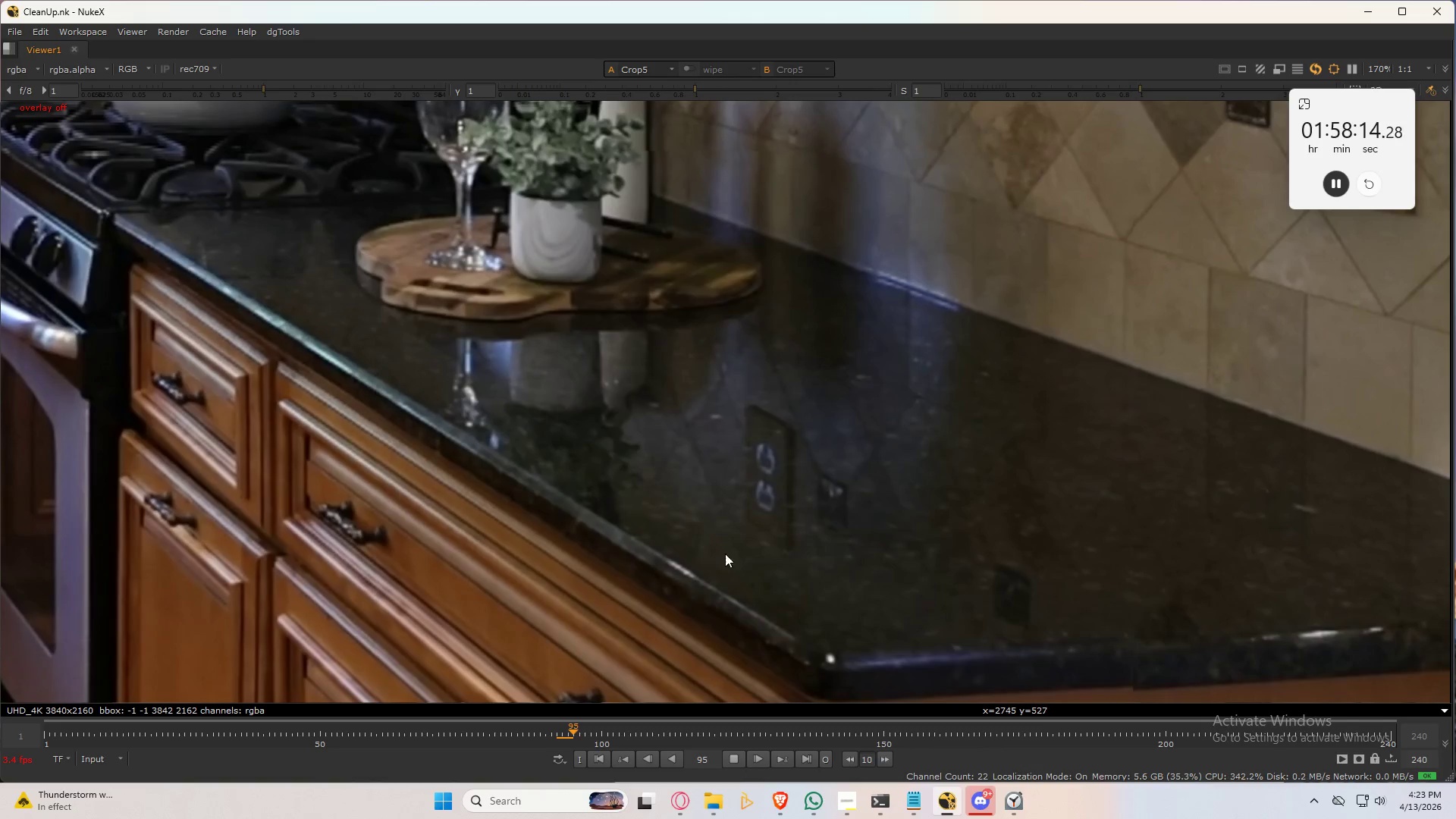 
wait(29.05)
 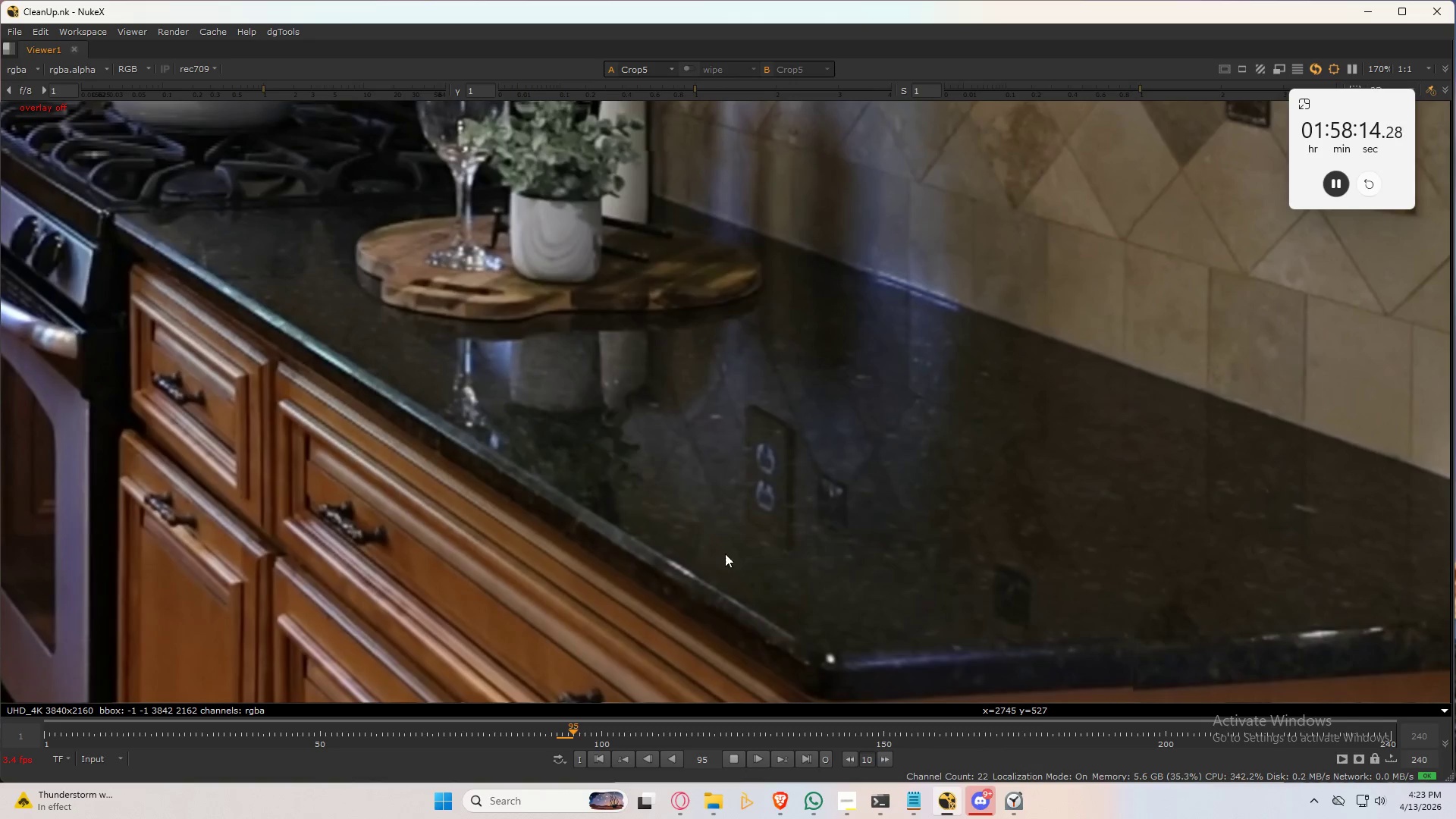 
left_click([604, 761])
 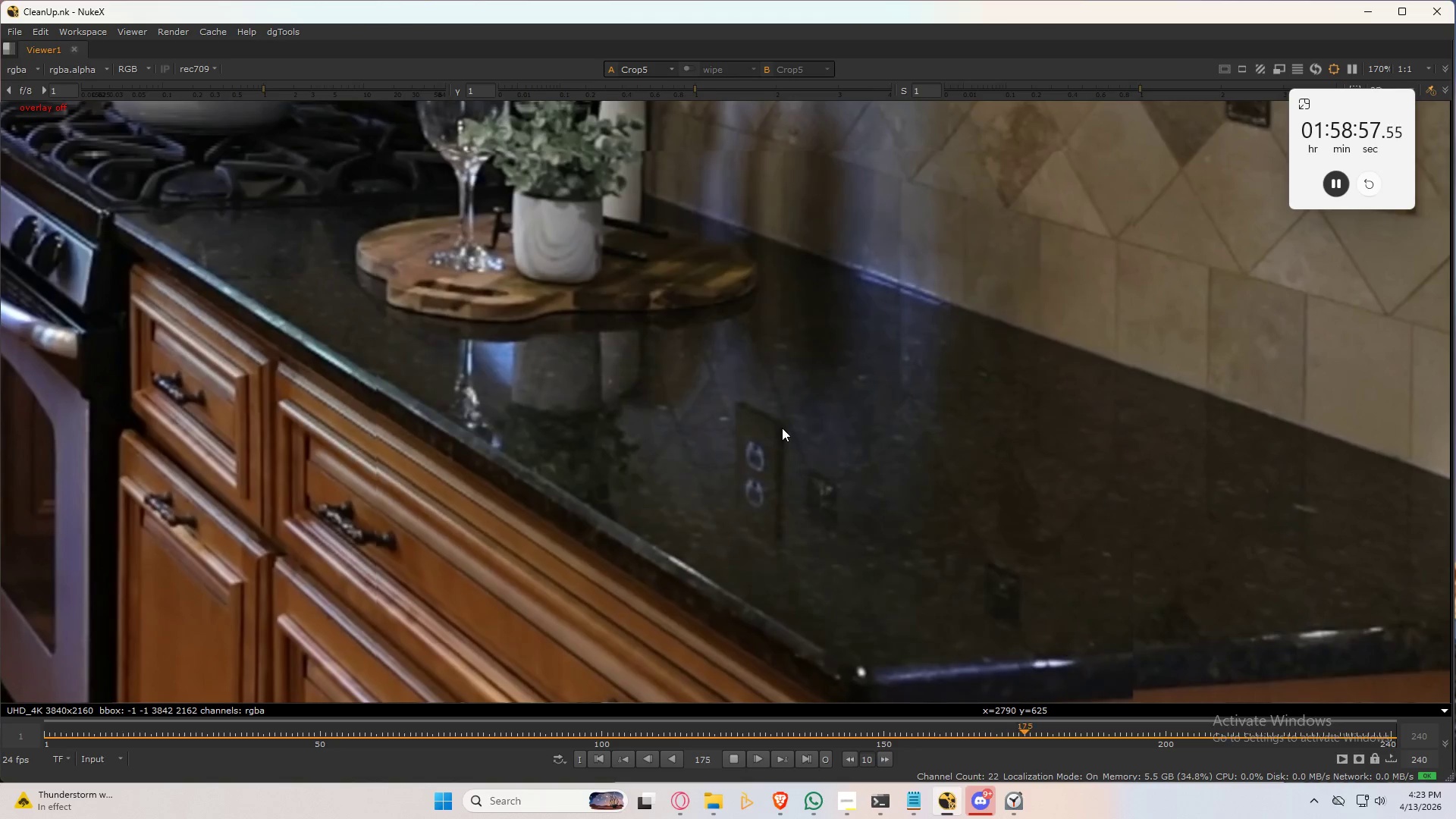 
wait(43.28)
 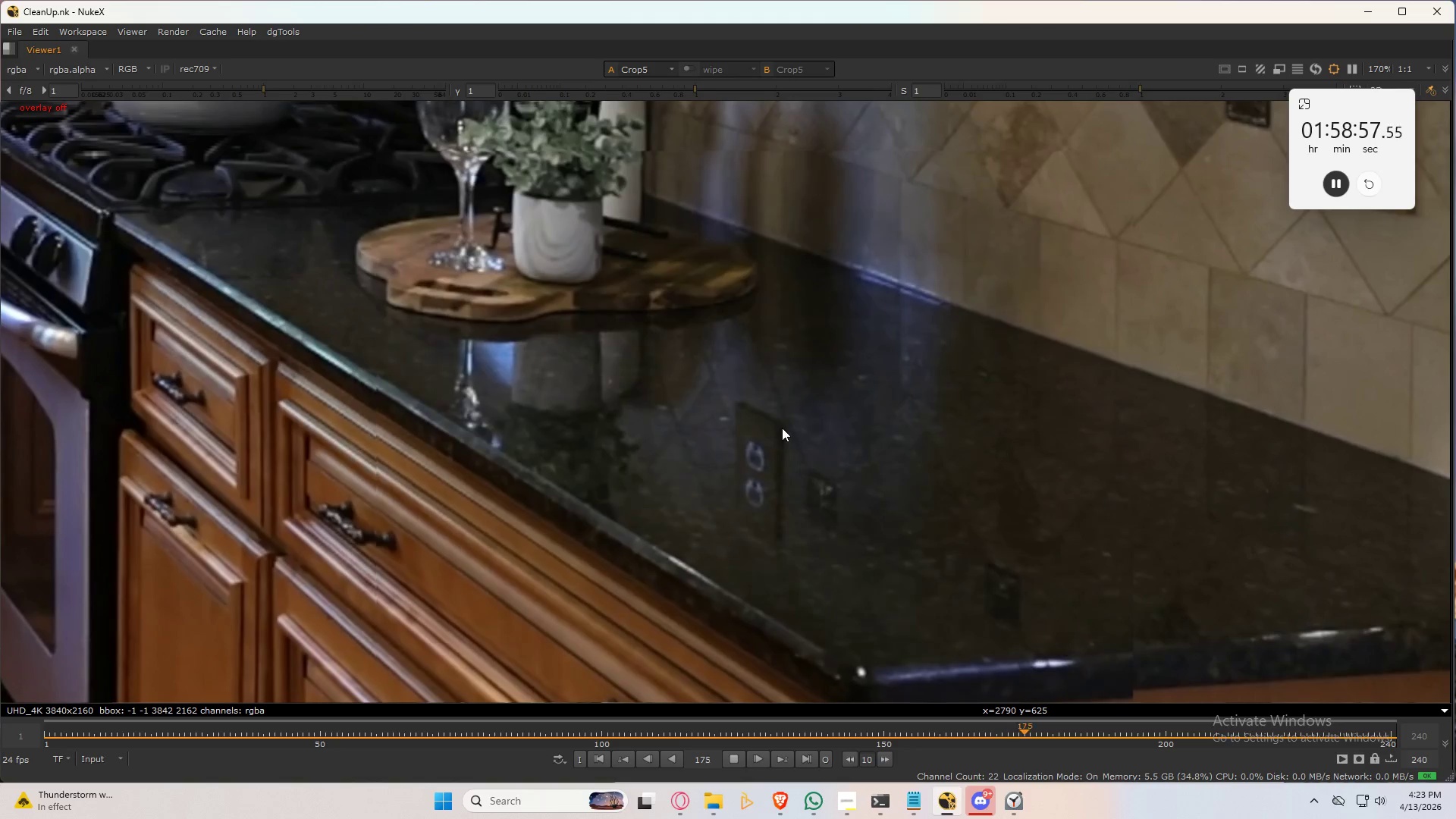 
left_click([738, 757])
 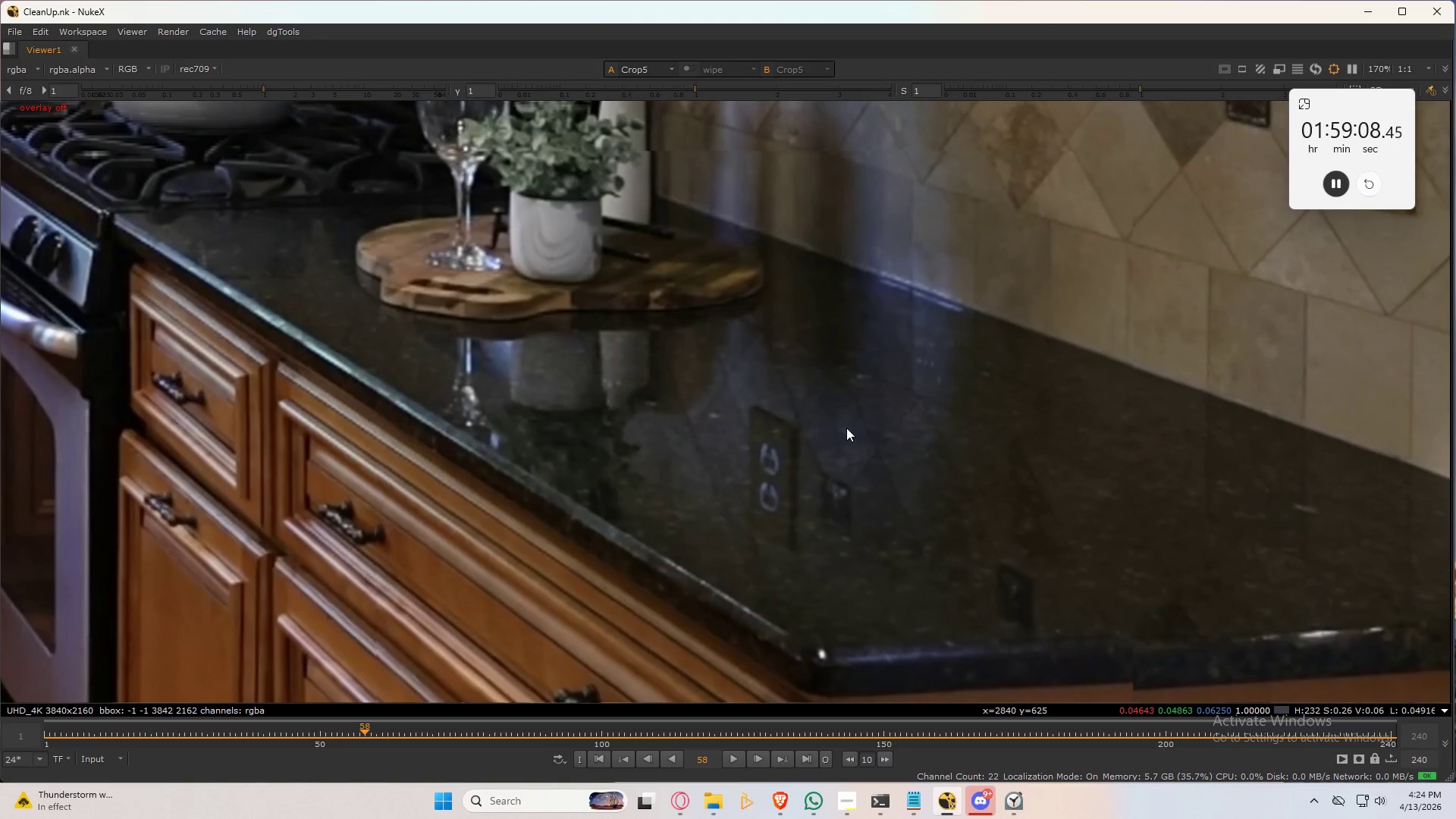 
wait(7.92)
 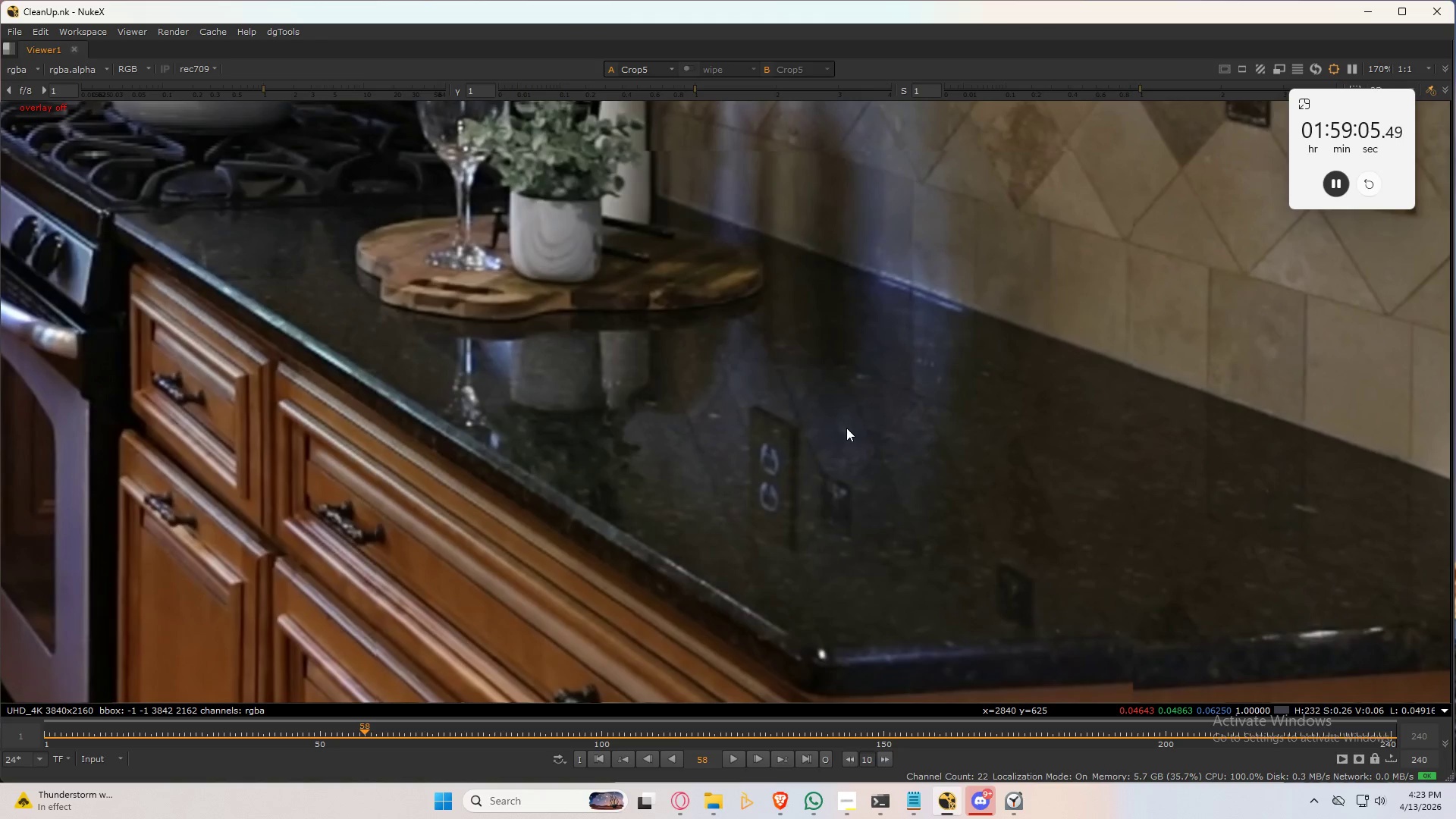 
left_click([626, 760])
 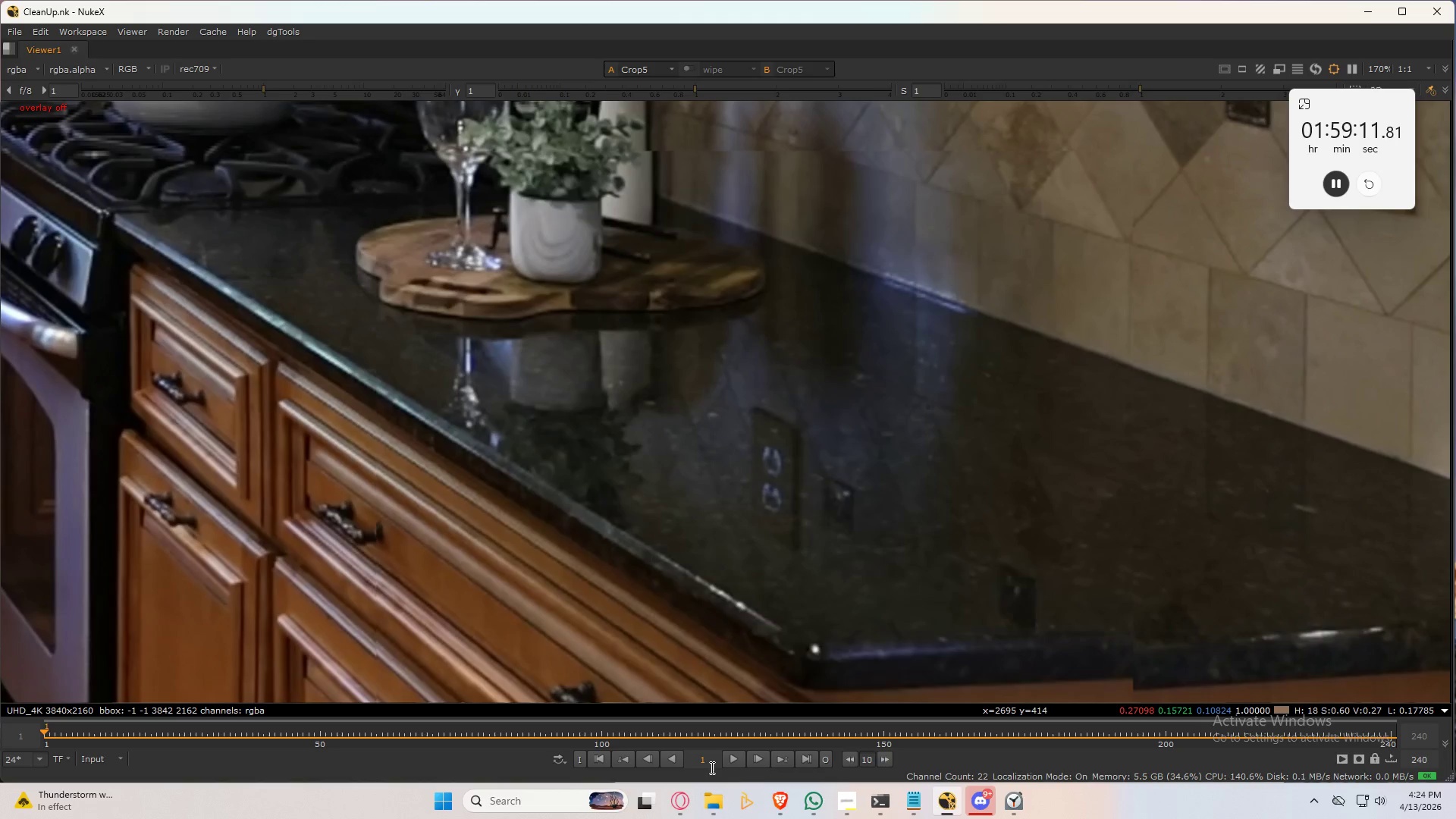 
left_click([733, 763])
 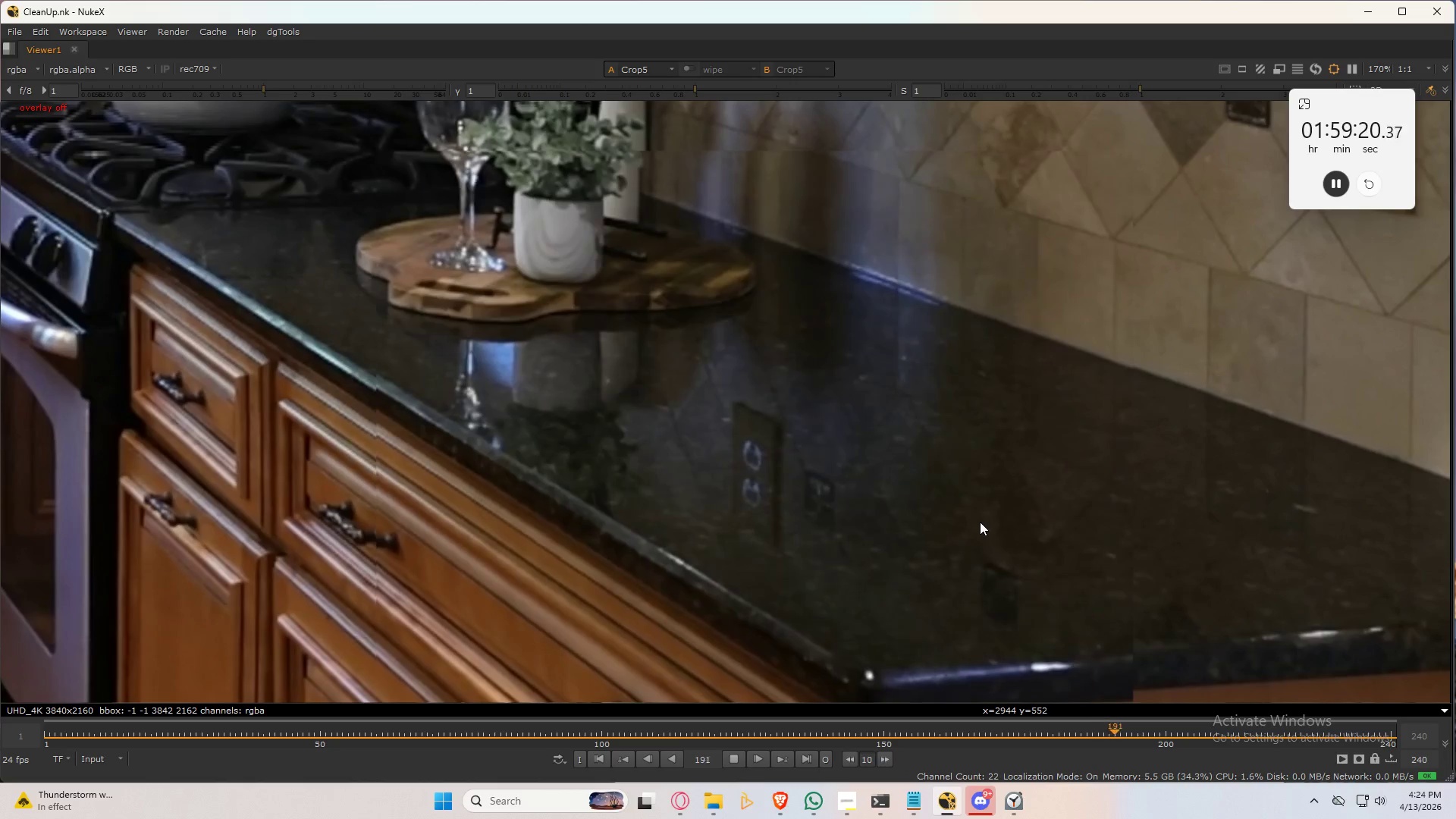 
wait(13.06)
 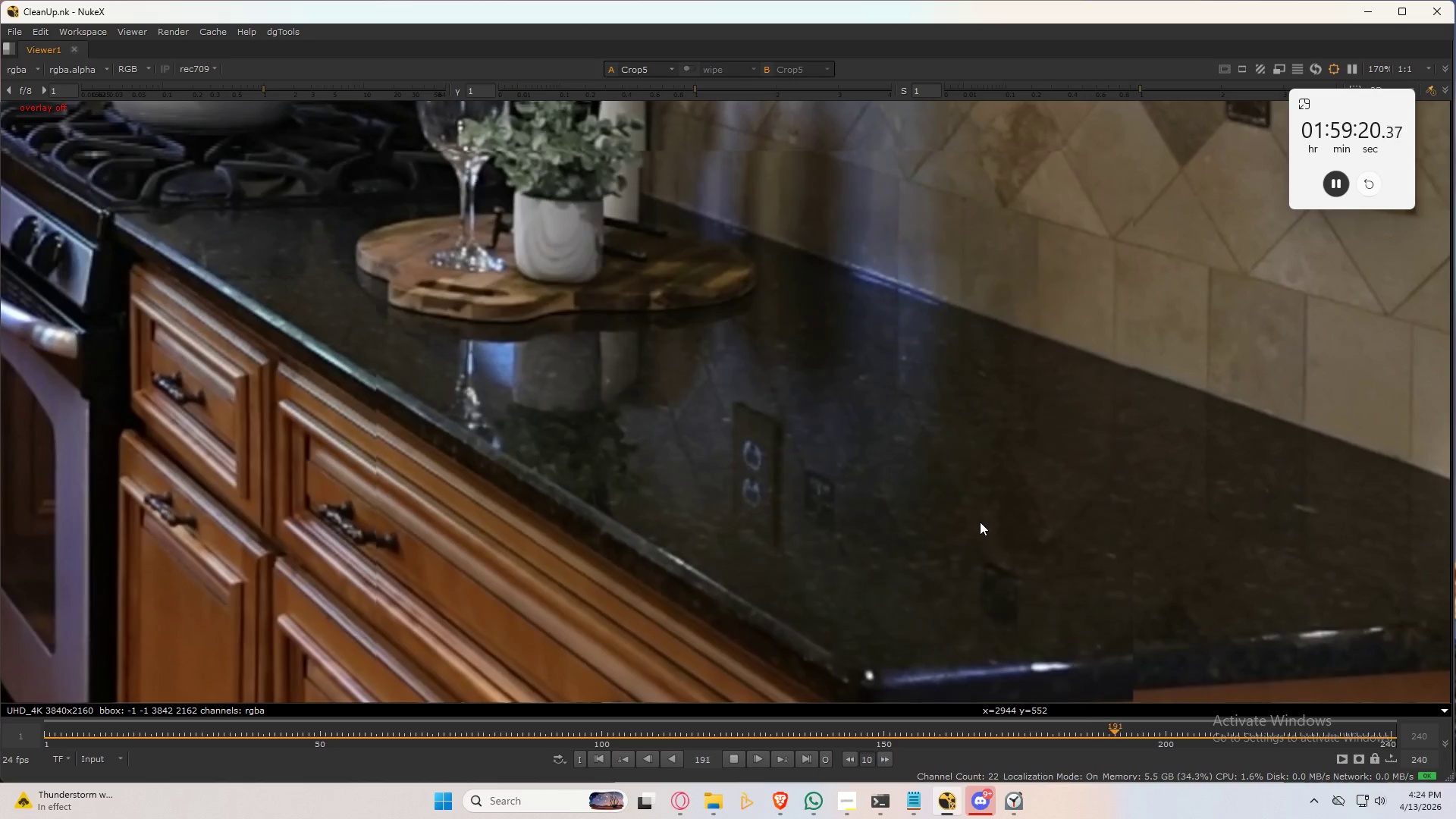 
left_click([735, 764])
 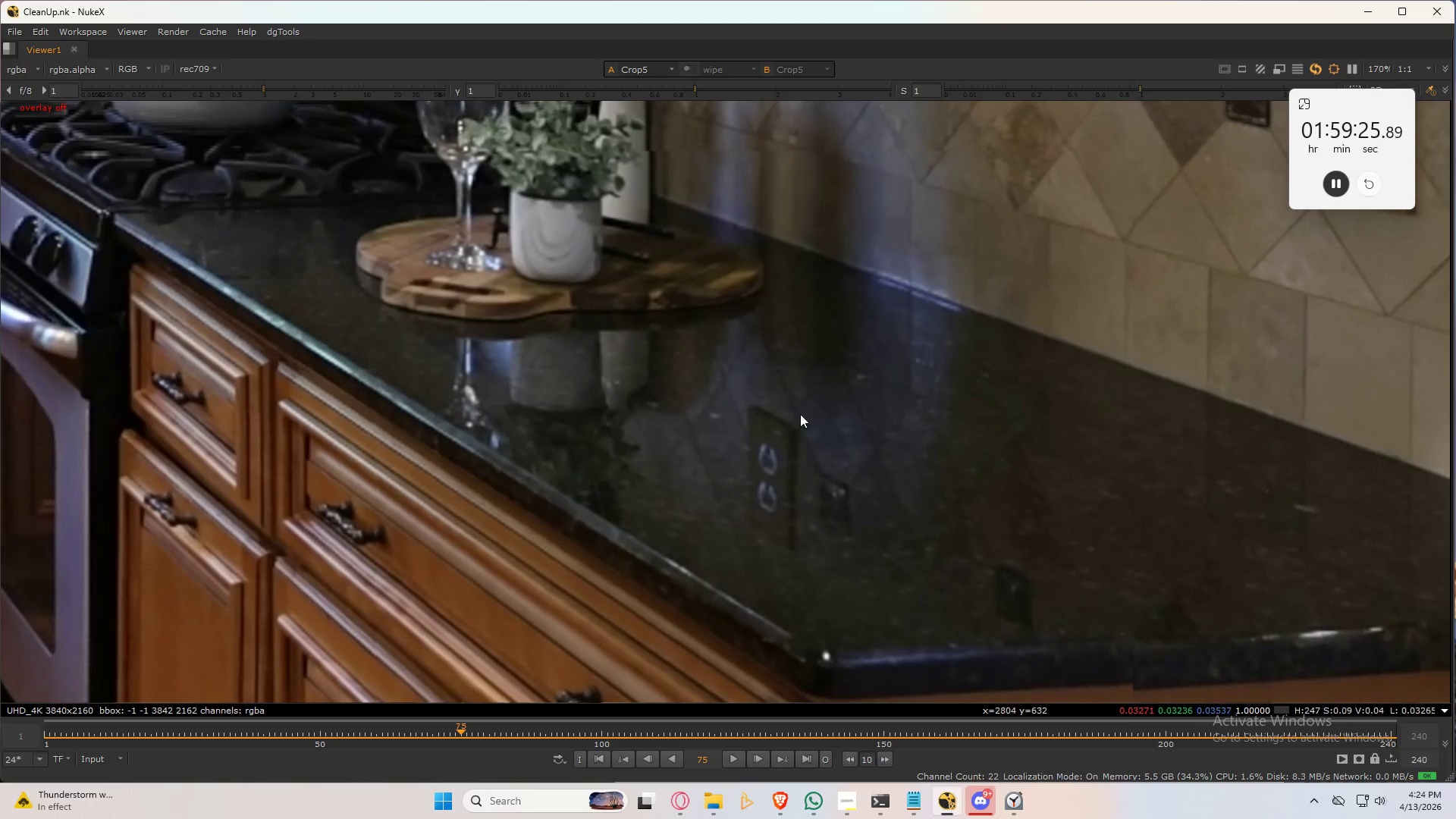 
scroll: coordinate [803, 405], scroll_direction: down, amount: 4.0
 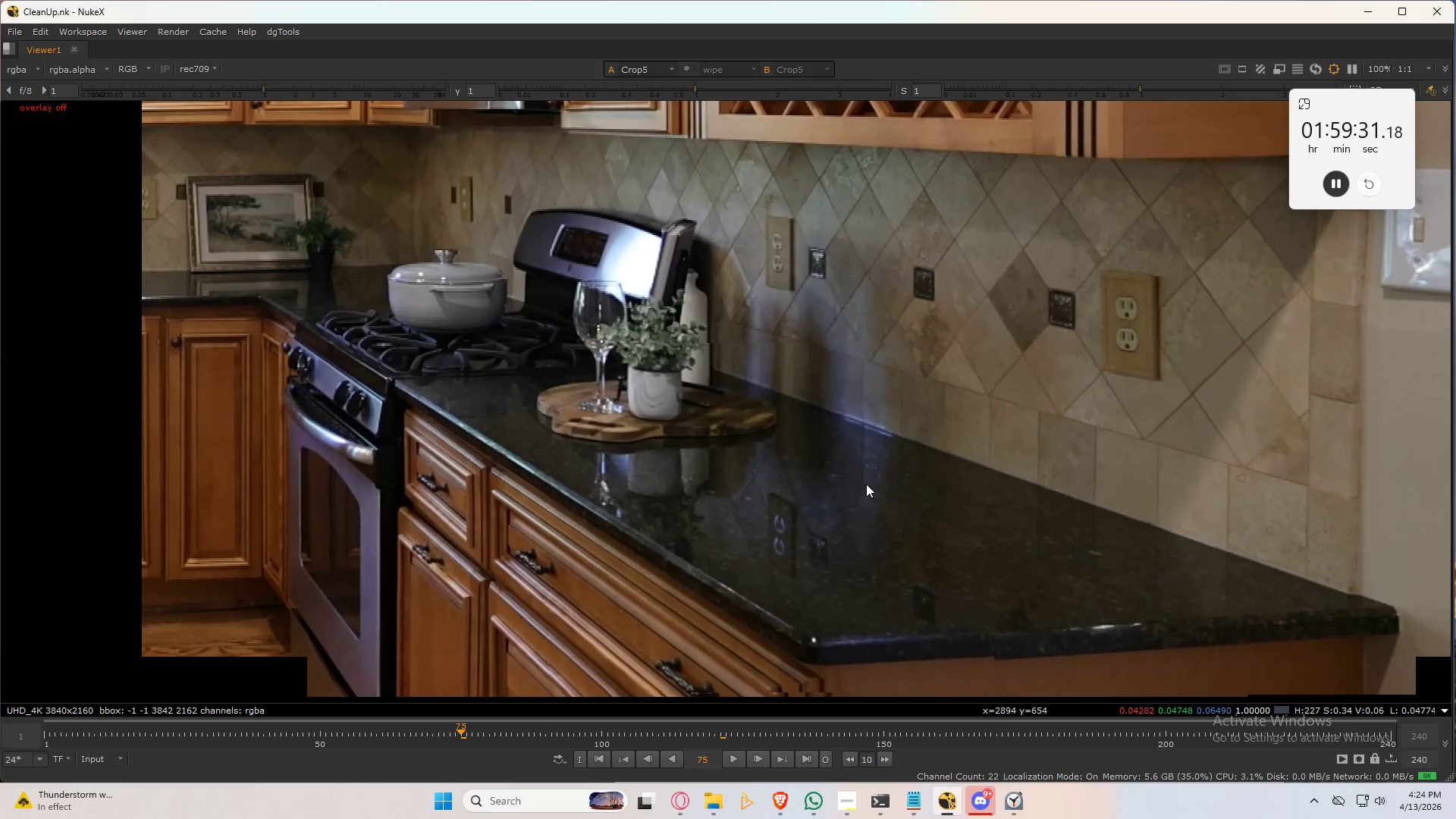 
scroll: coordinate [850, 494], scroll_direction: up, amount: 1.0
 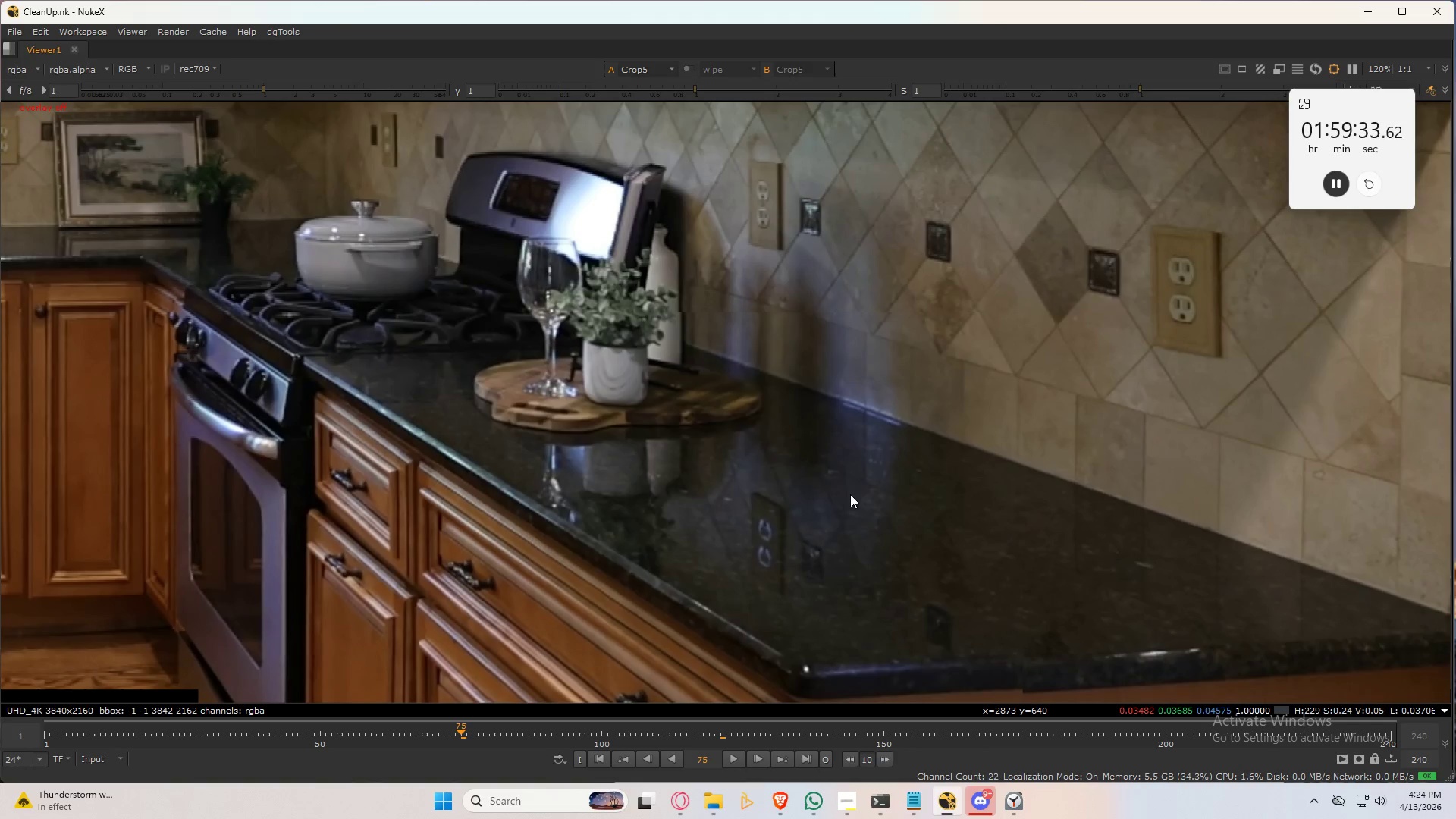 
scroll: coordinate [850, 494], scroll_direction: down, amount: 2.0